 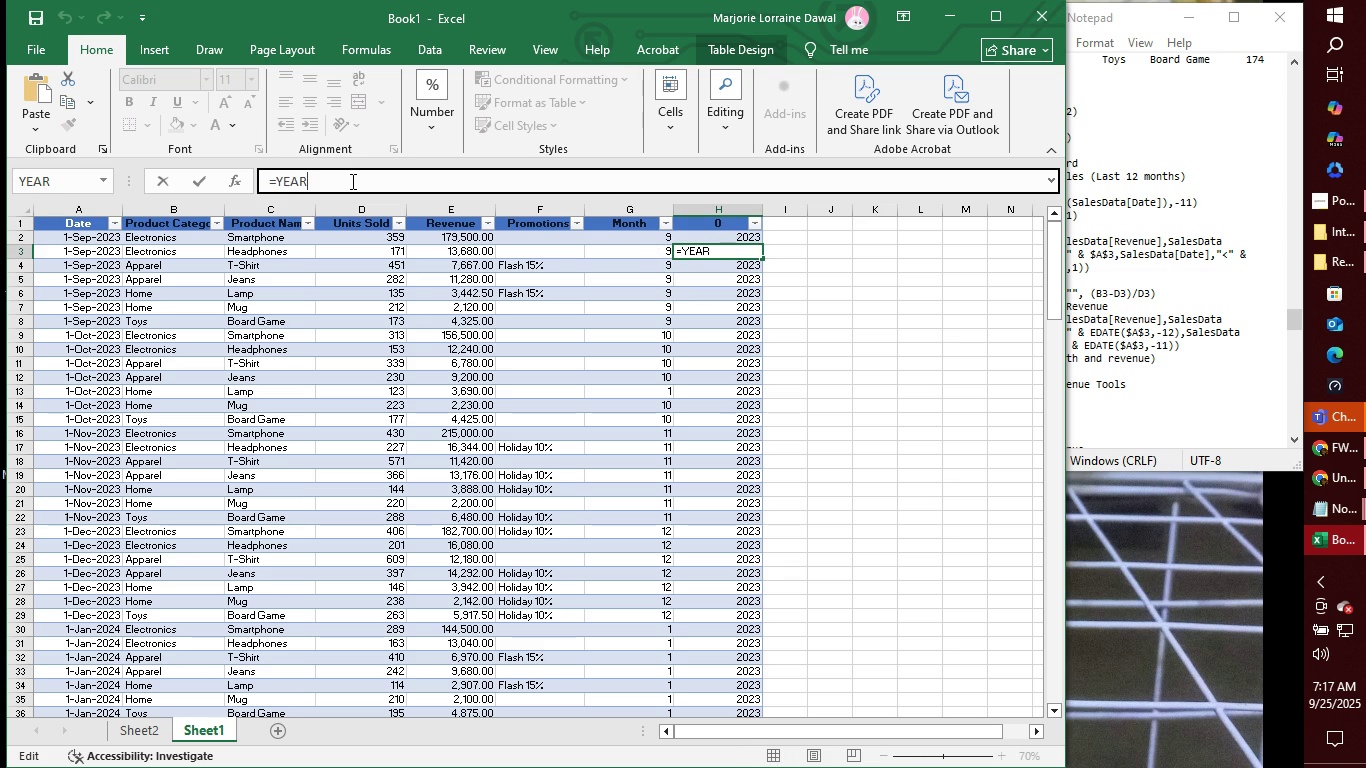 
key(Control+Z)
 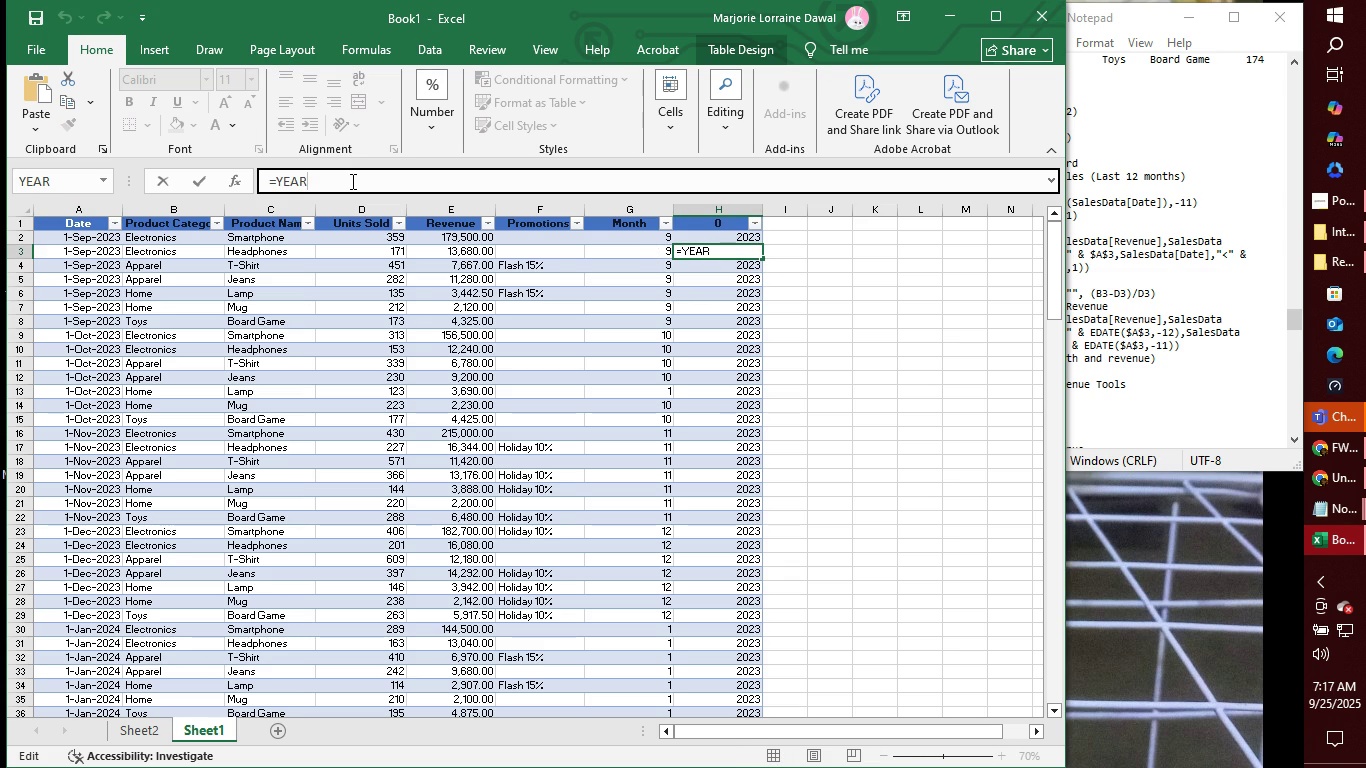 
key(Control+Z)
 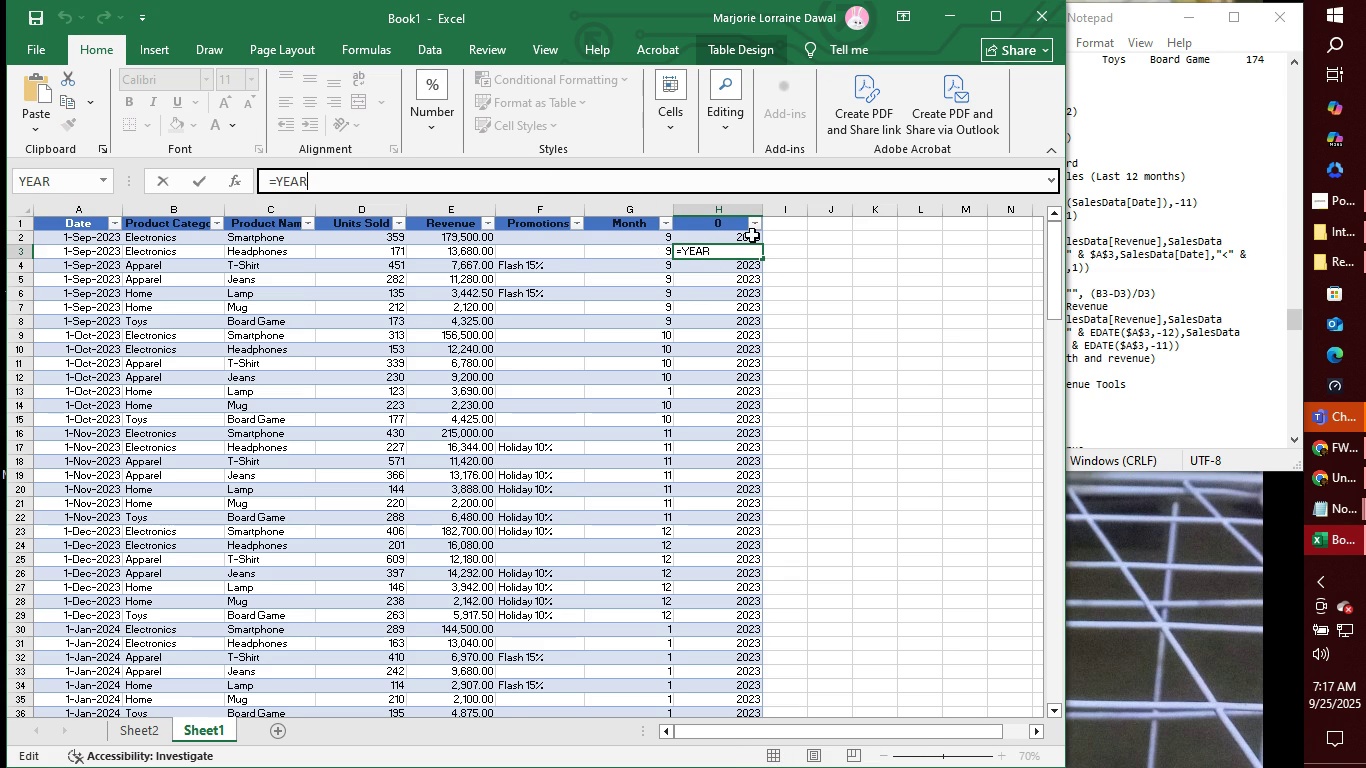 
left_click([753, 236])
 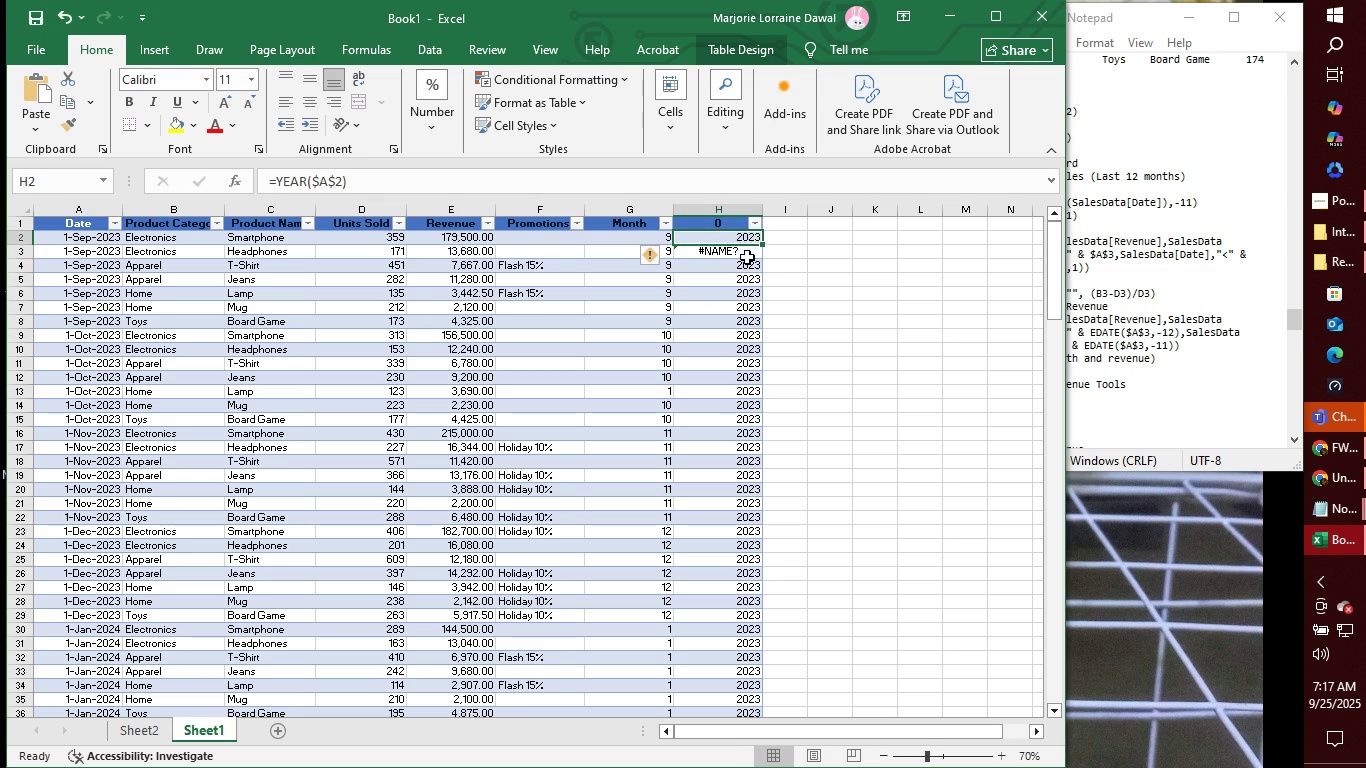 
left_click([747, 257])
 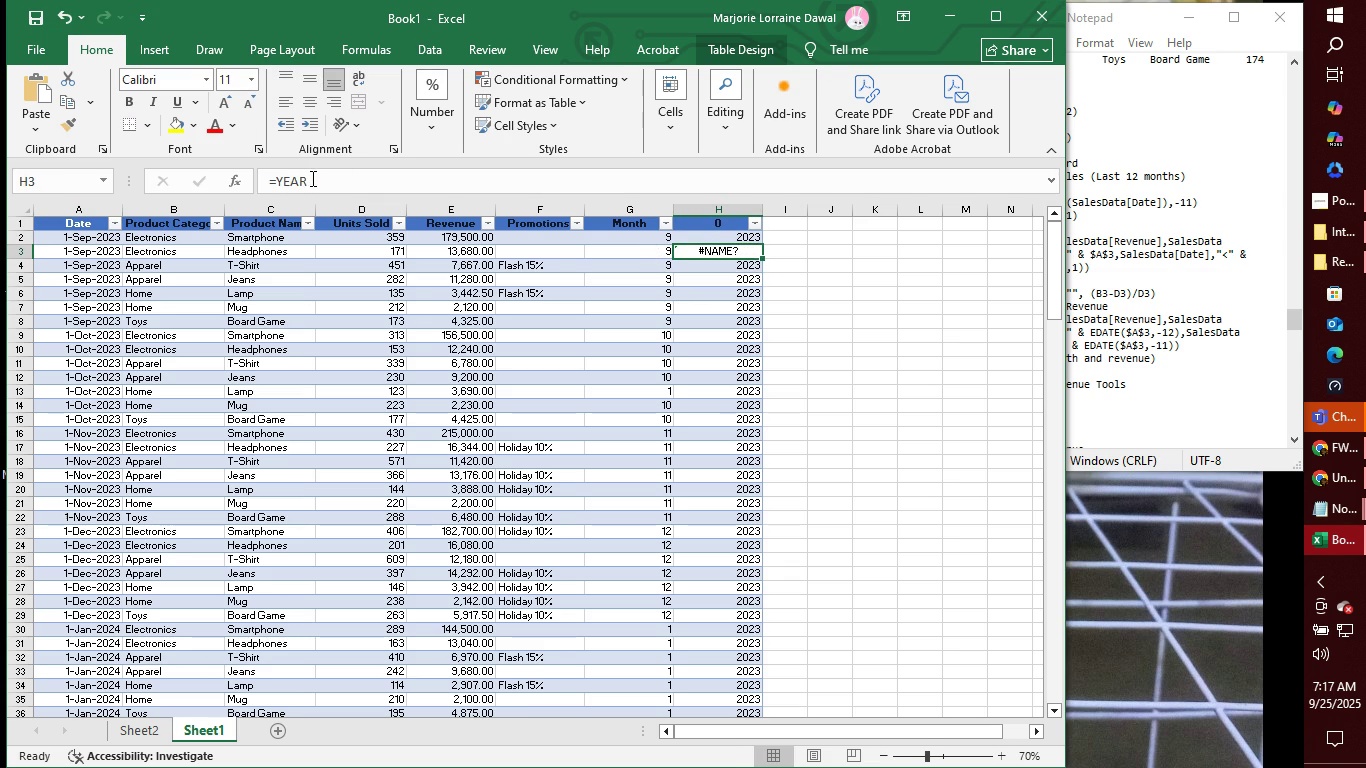 
left_click([311, 178])